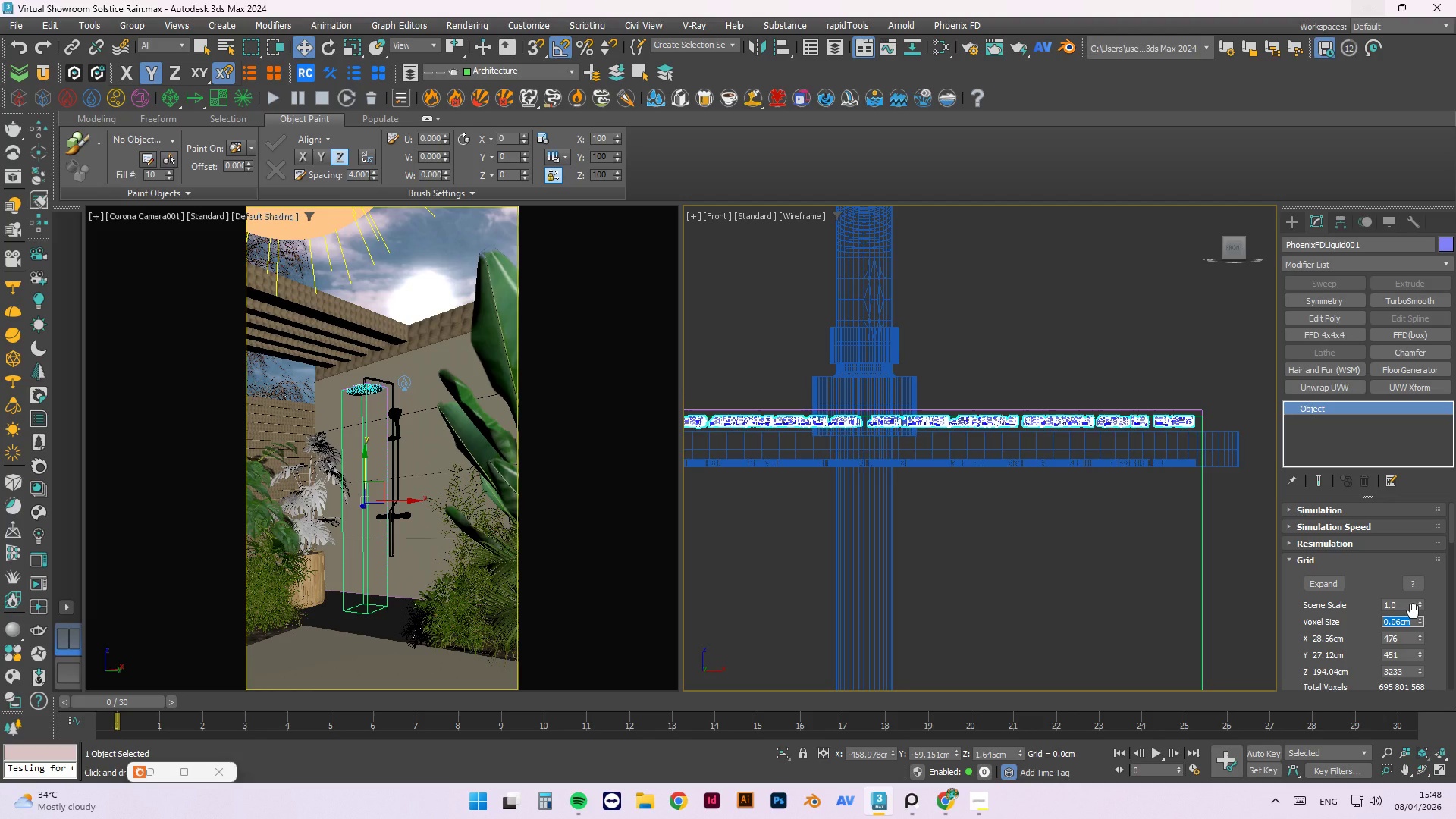 
key(Numpad0)
 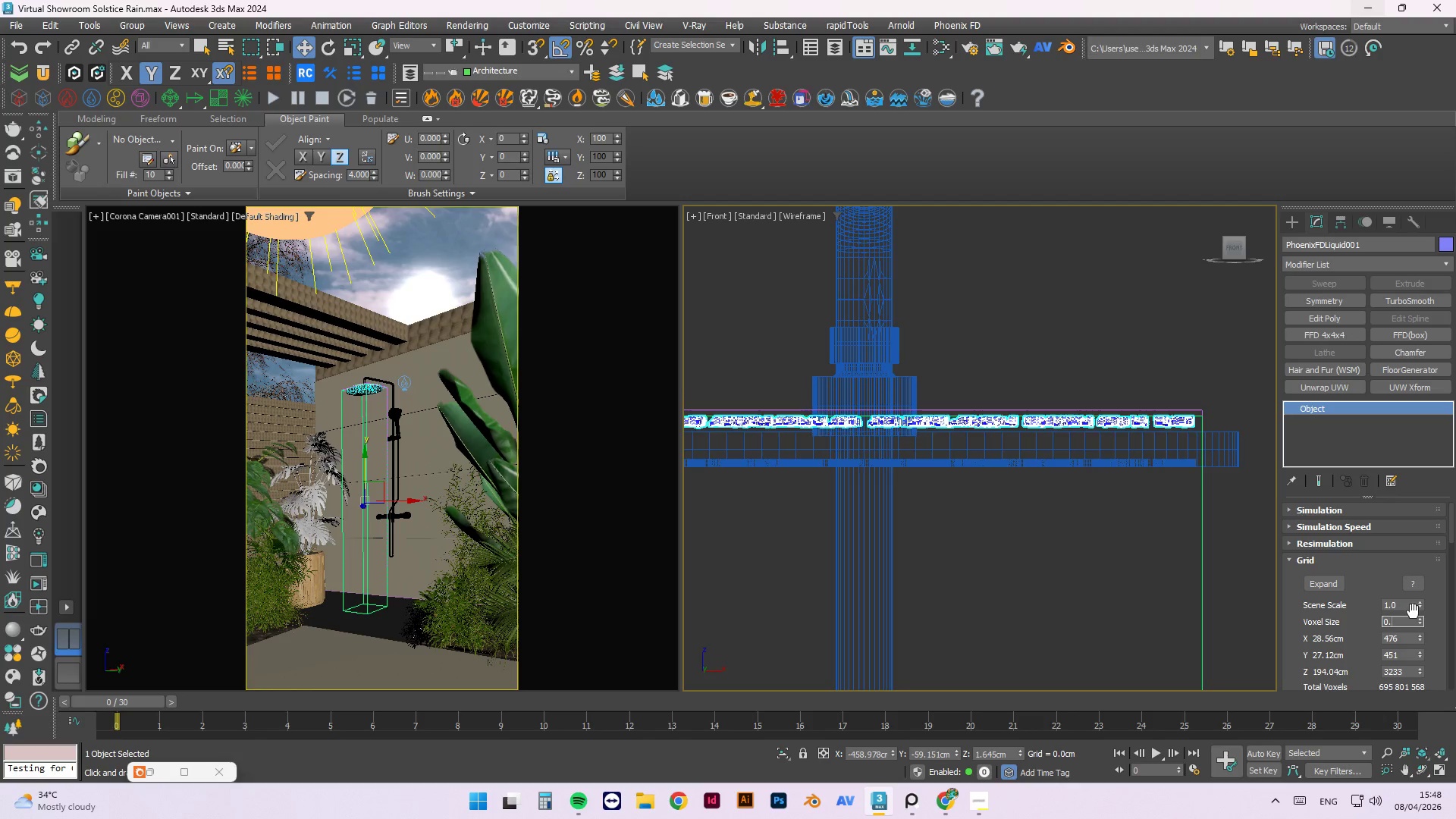 
key(NumpadDecimal)
 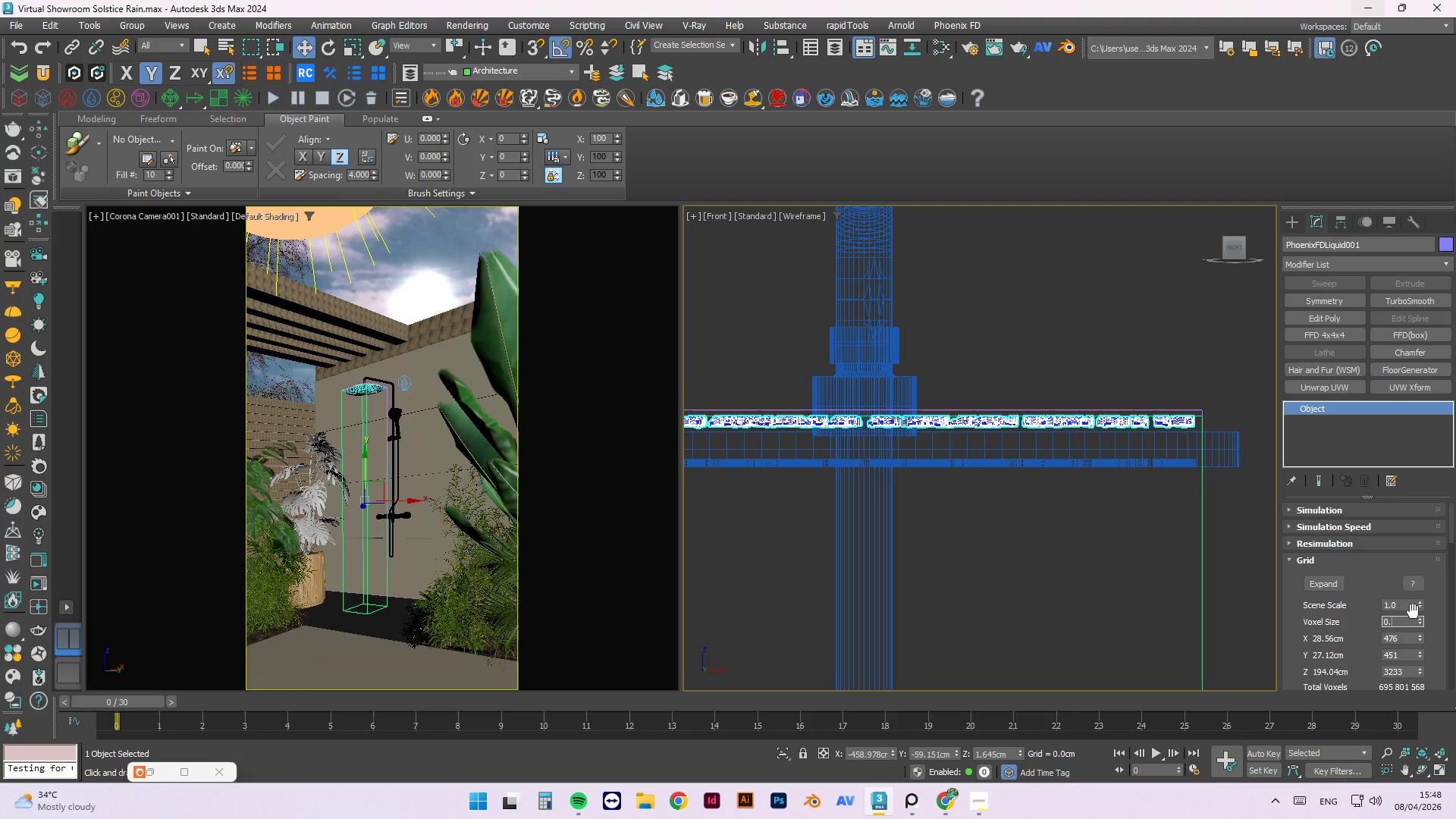 
key(Numpad0)
 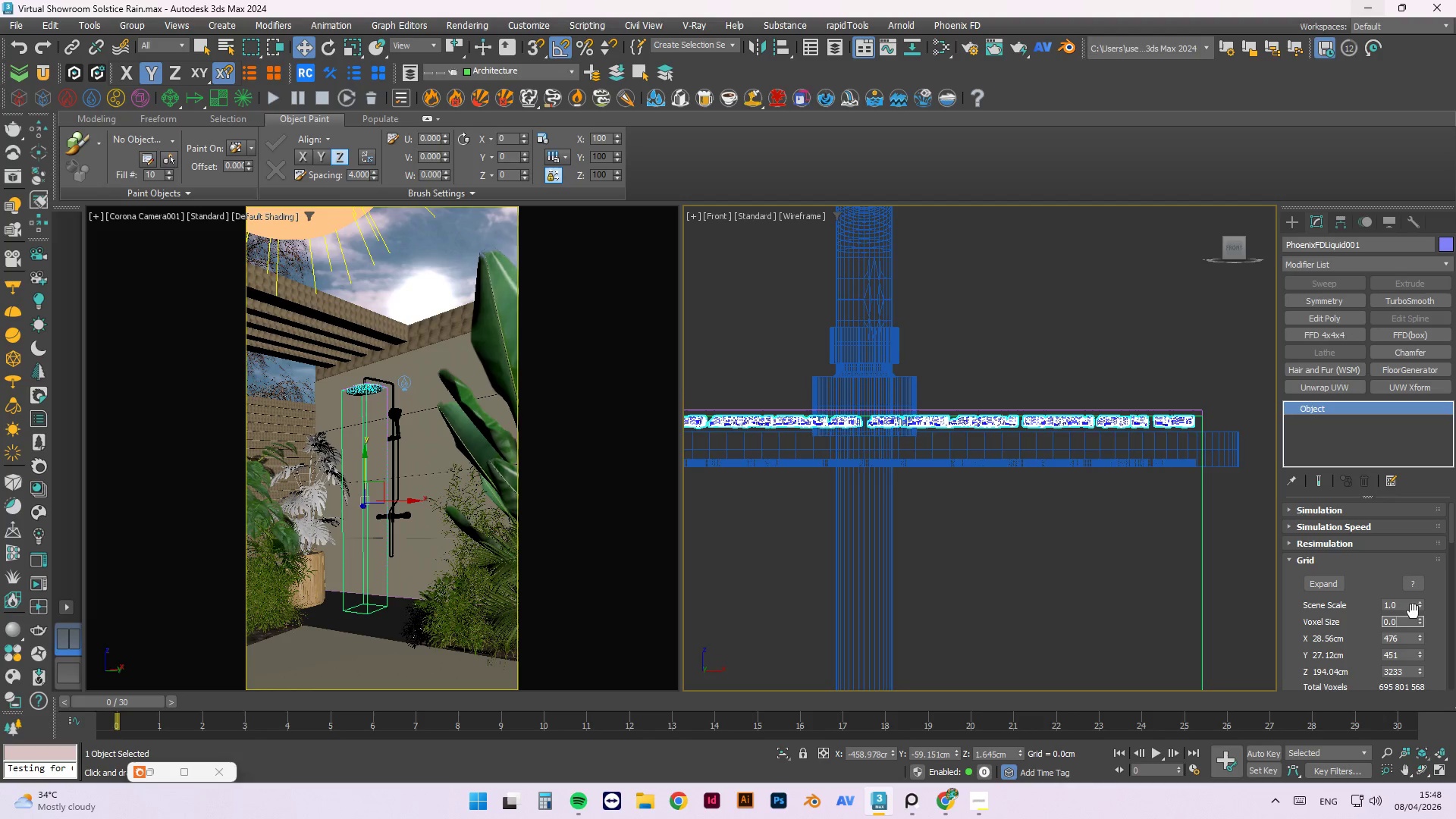 
key(Numpad5)
 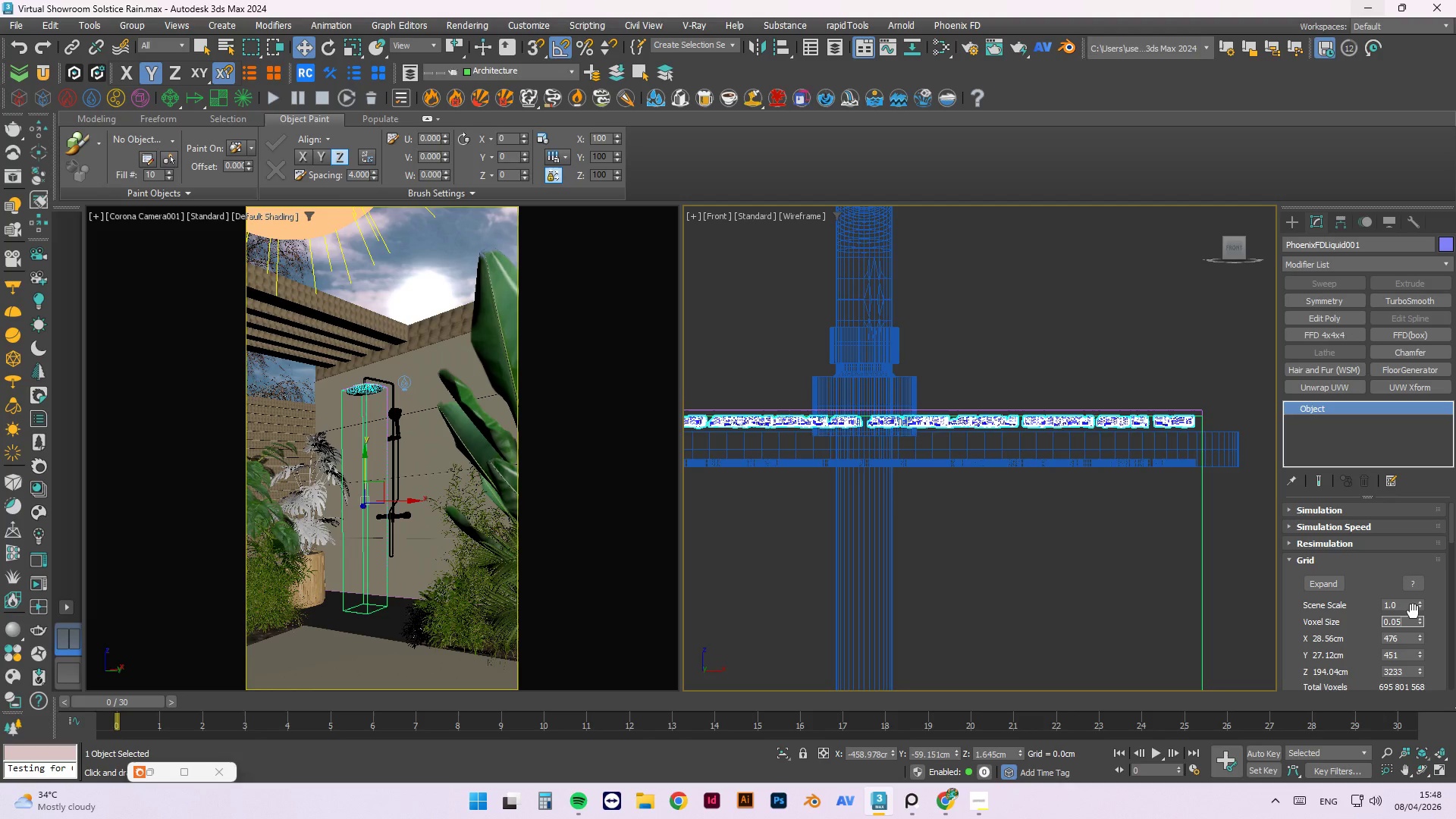 
key(NumpadEnter)
 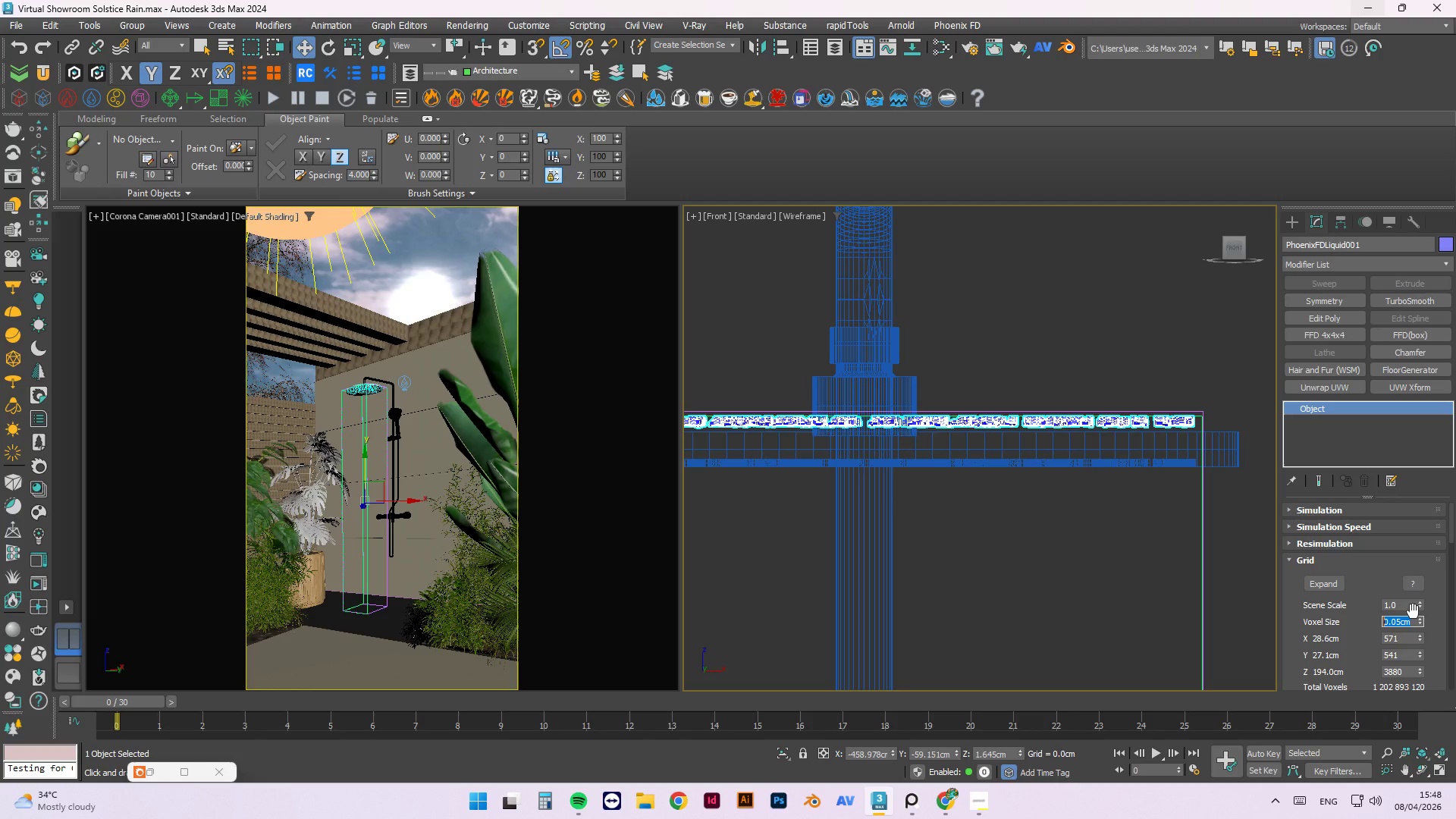 
wait(7.77)
 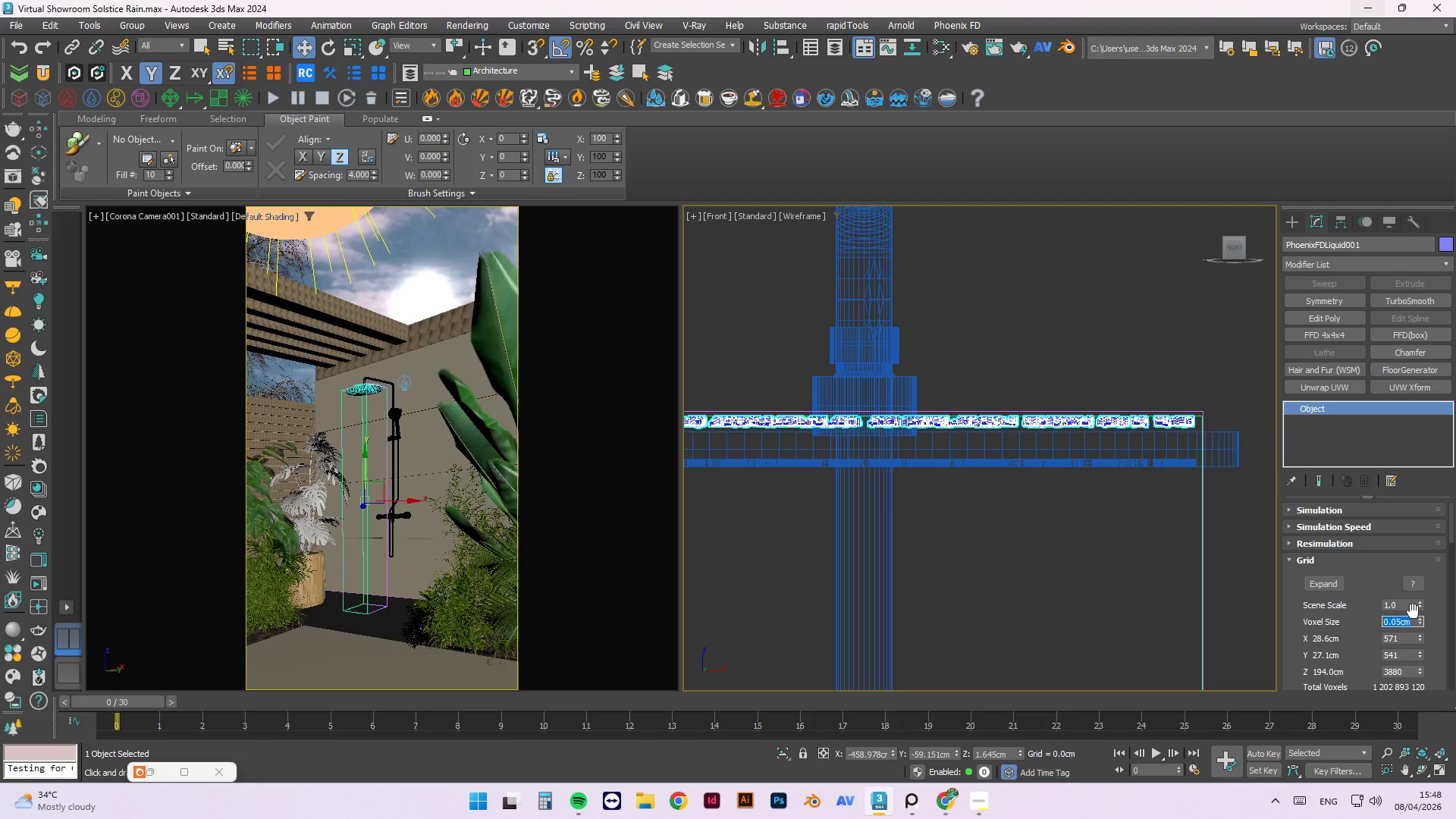 
hold_key(key=Numpad0, duration=0.33)
 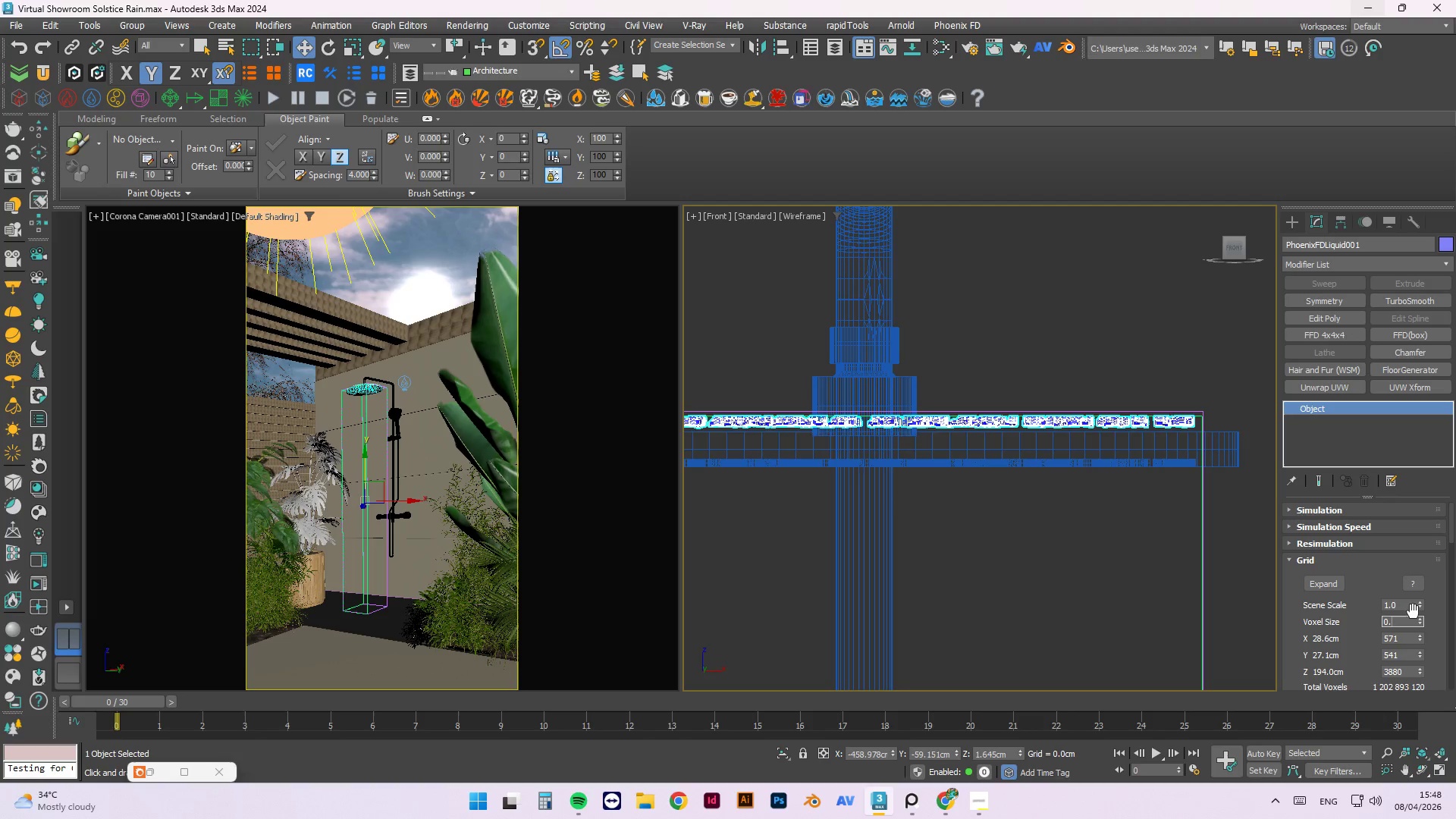 
key(NumpadDecimal)
 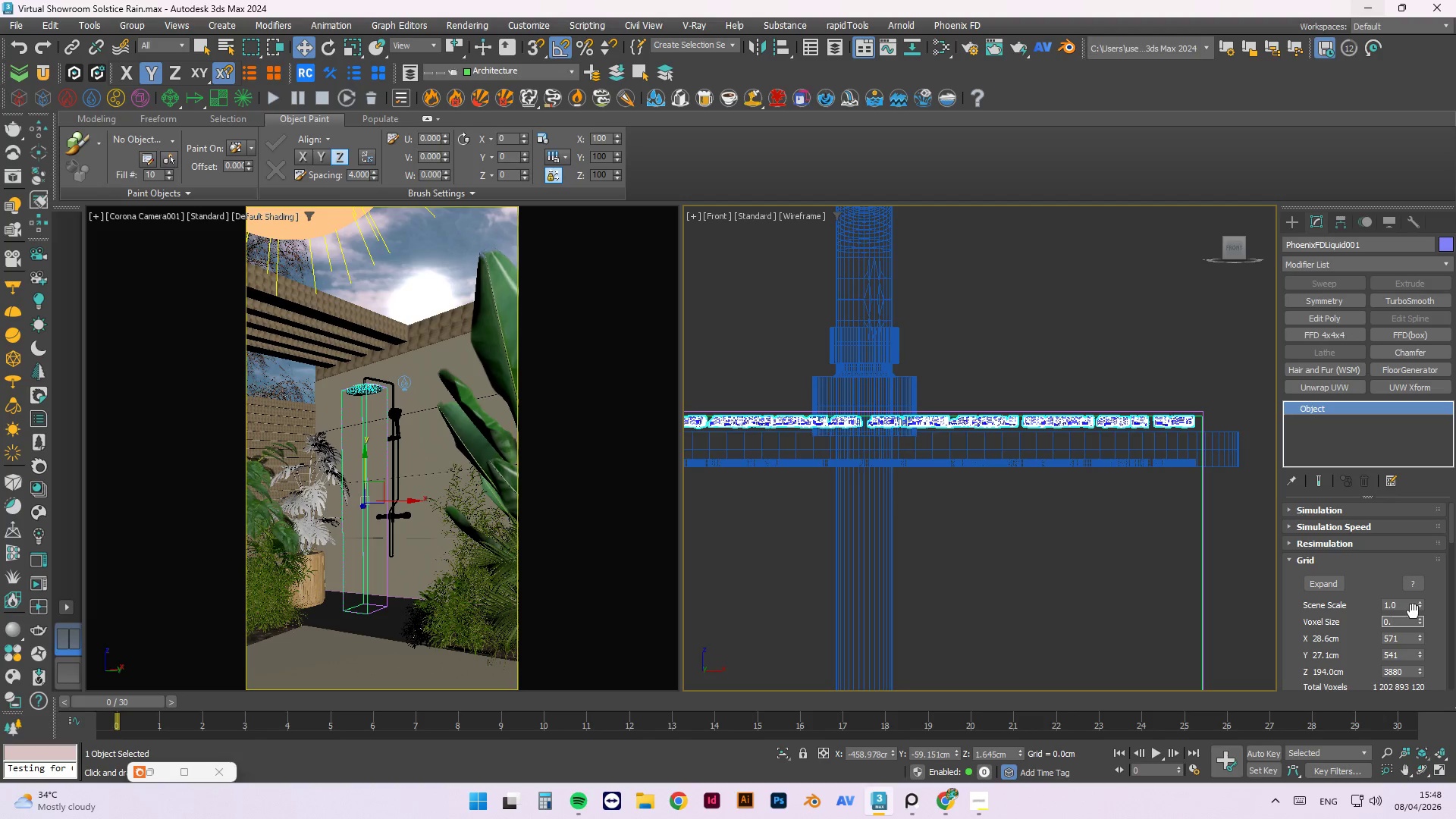 
key(Numpad1)
 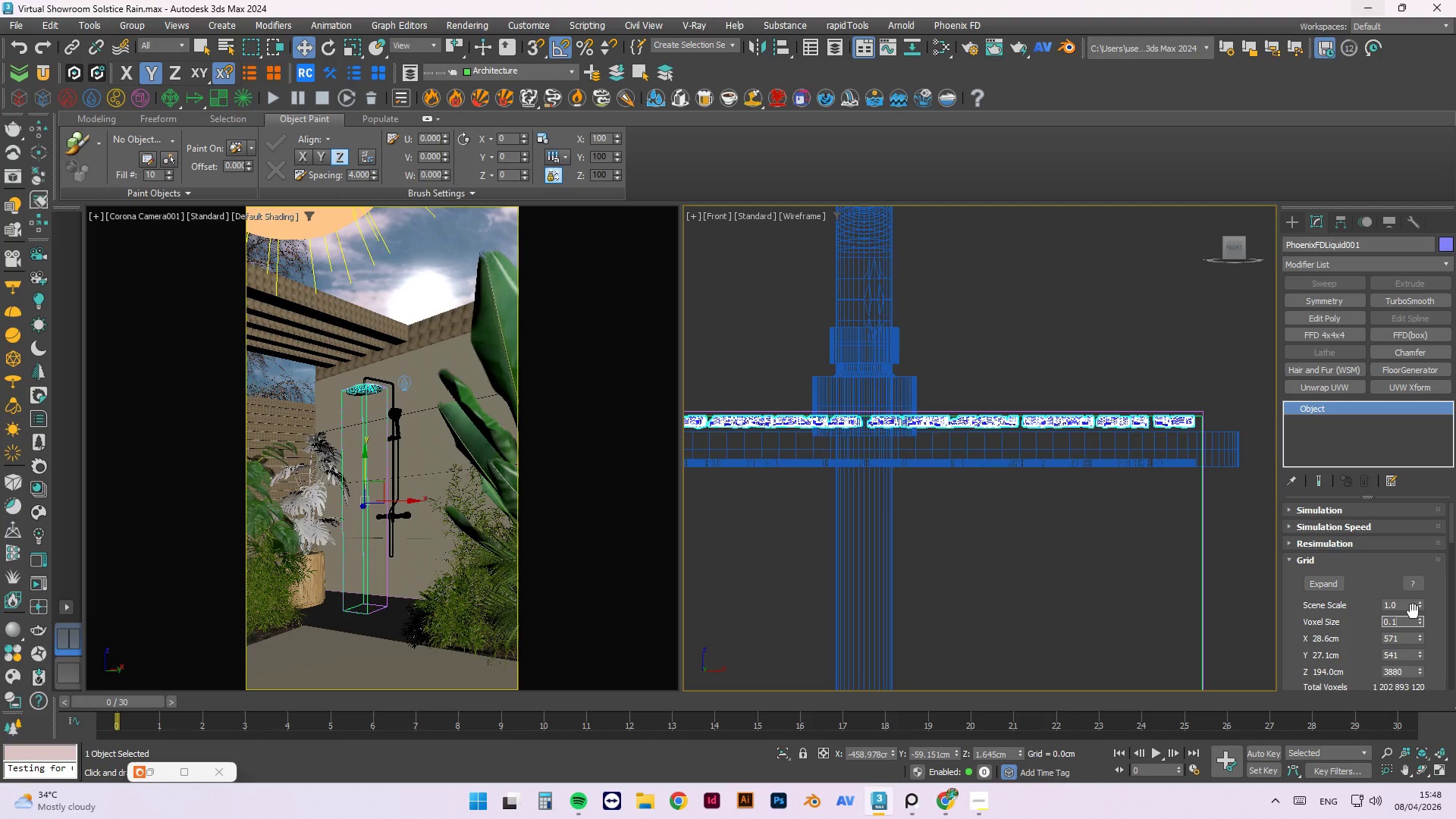 
key(NumpadEnter)
 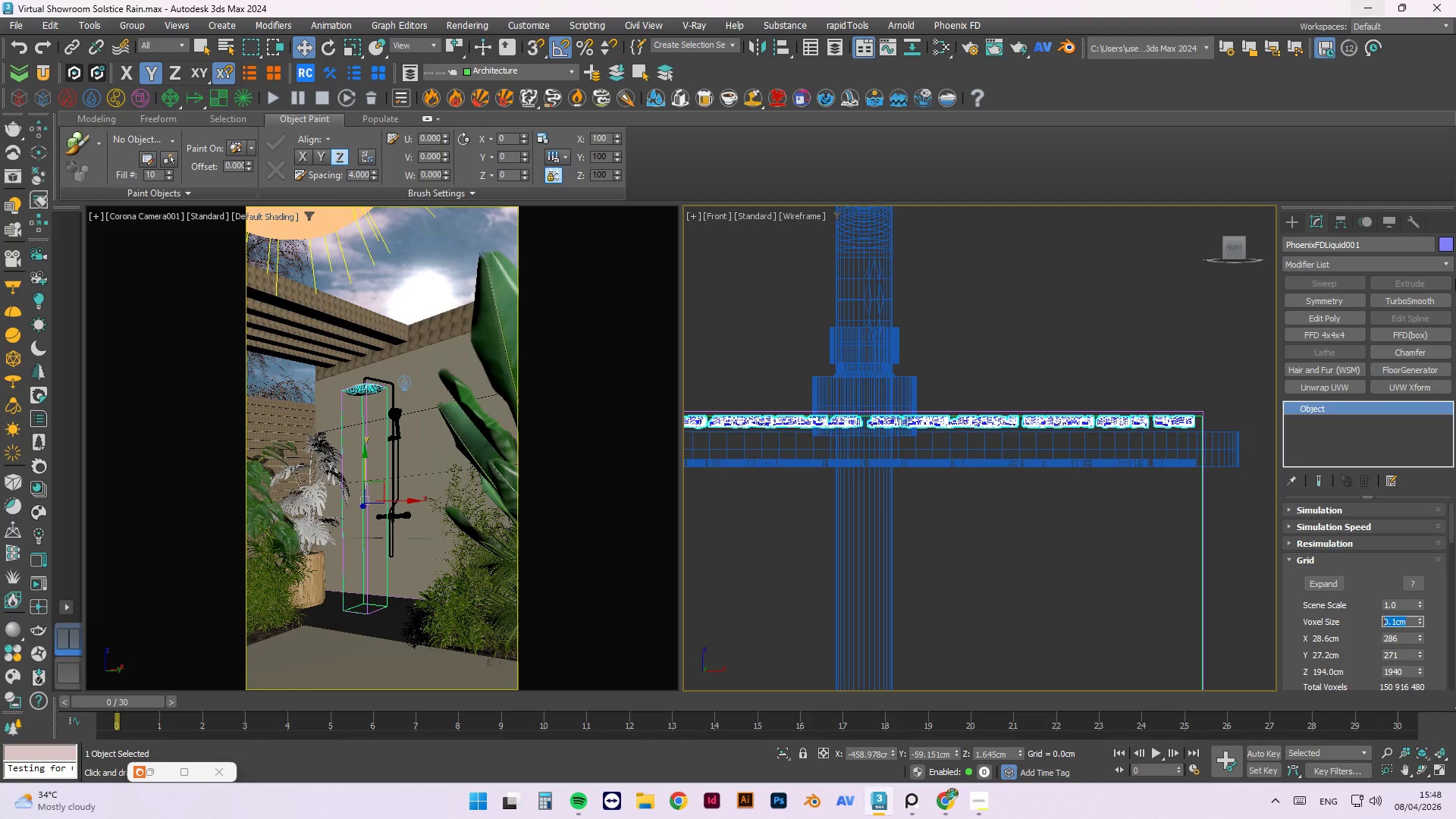 
key(Numpad0)
 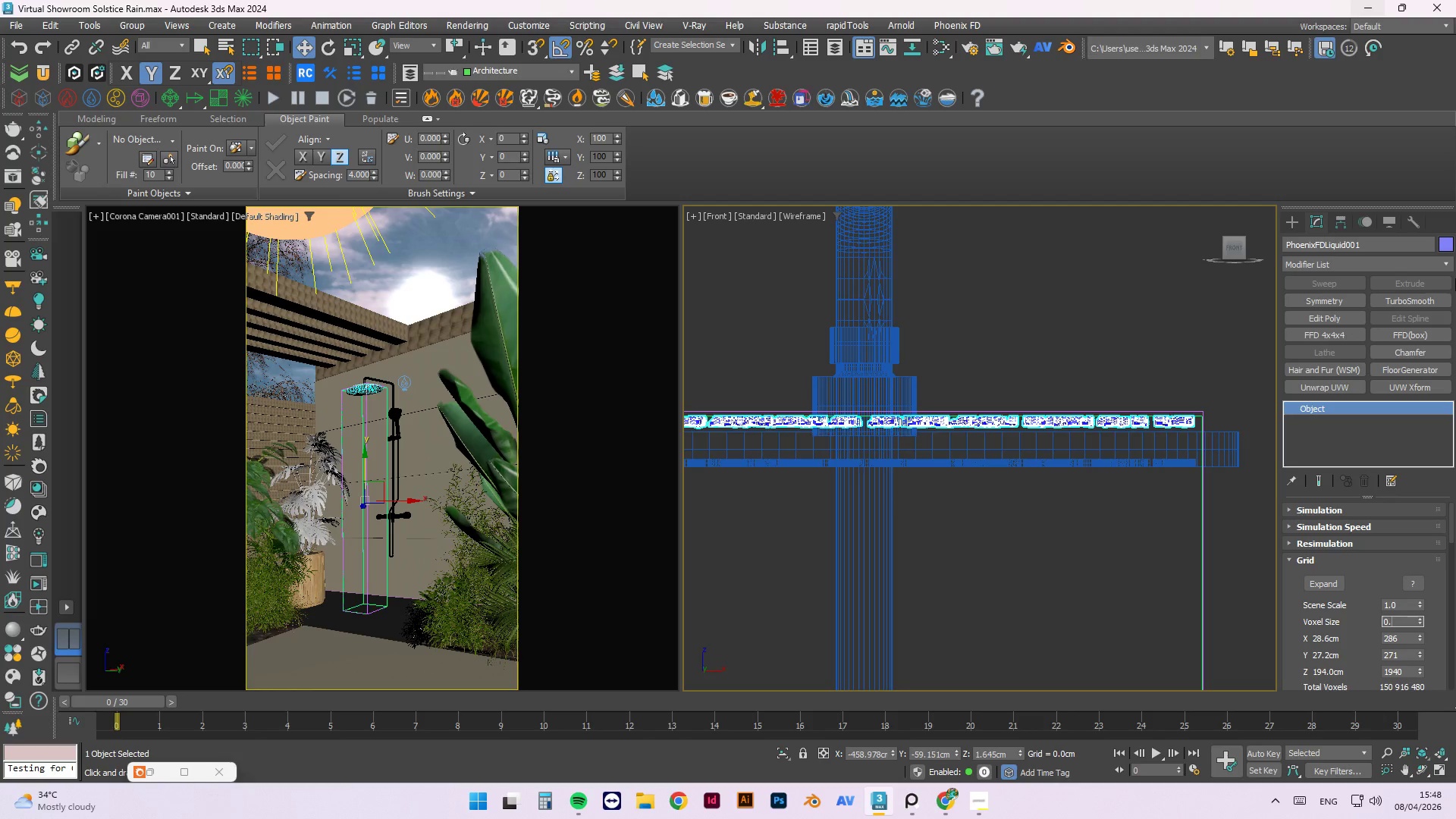 
key(NumpadDecimal)
 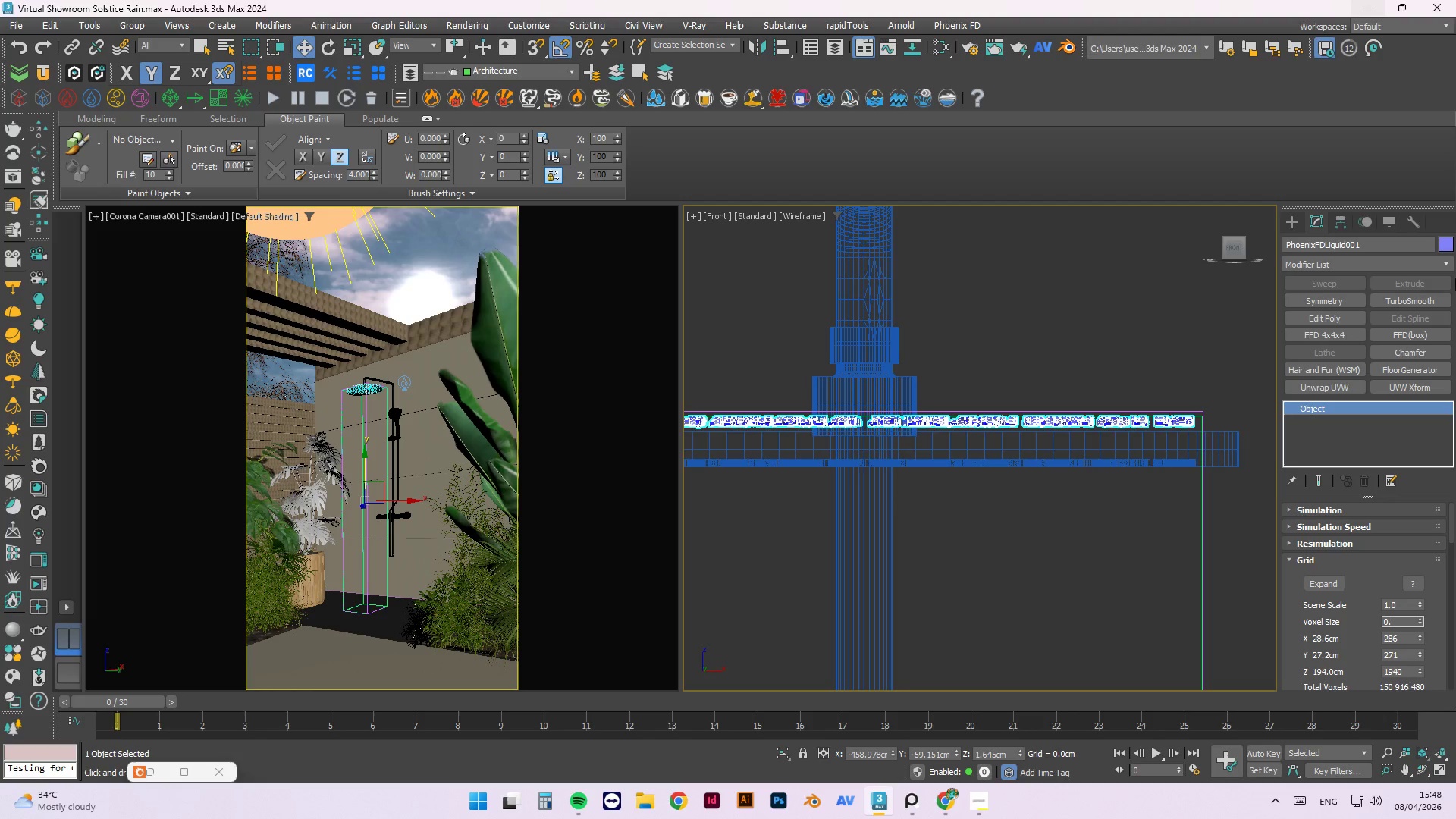 
key(Numpad2)
 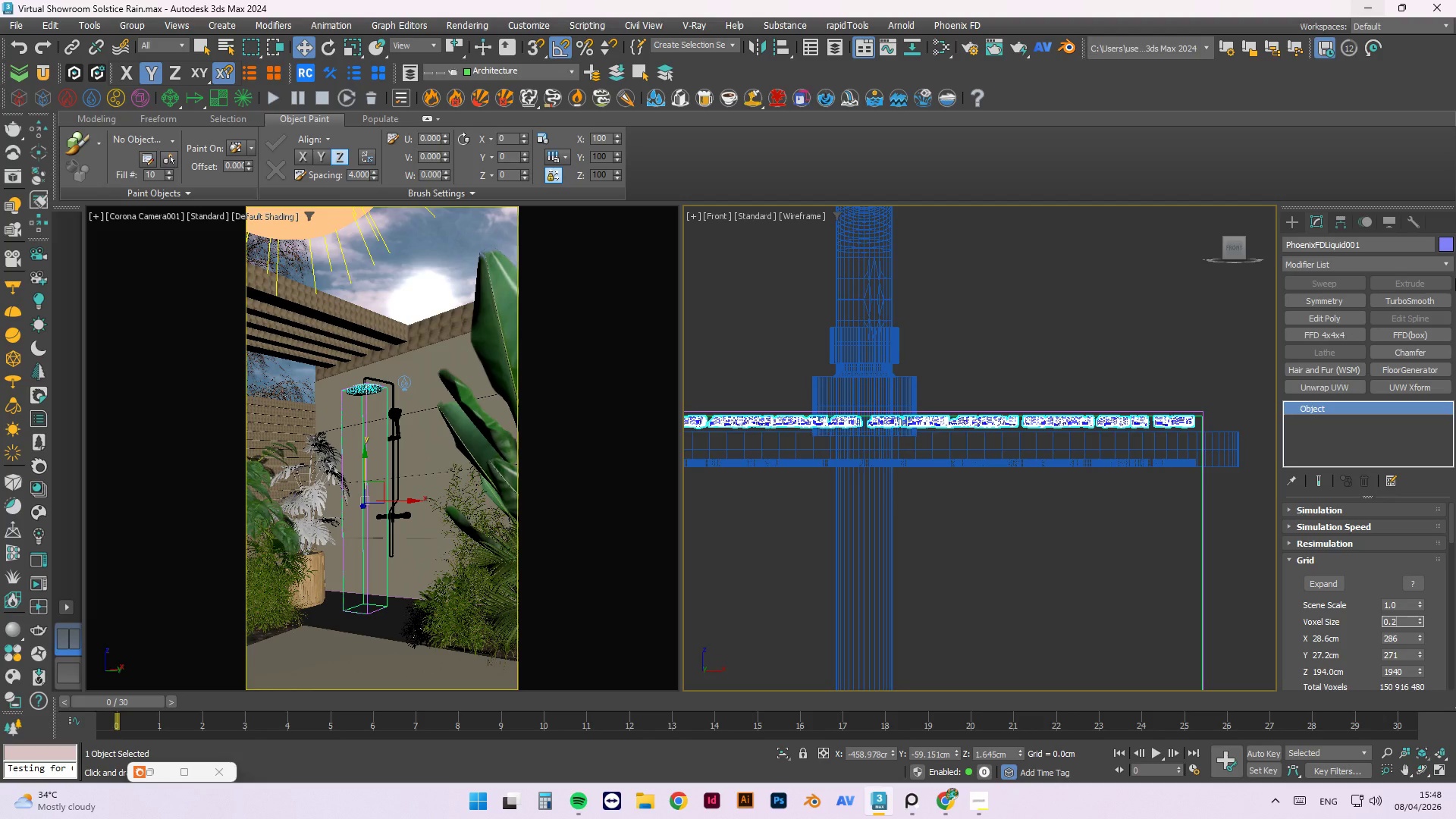 
key(NumpadEnter)
 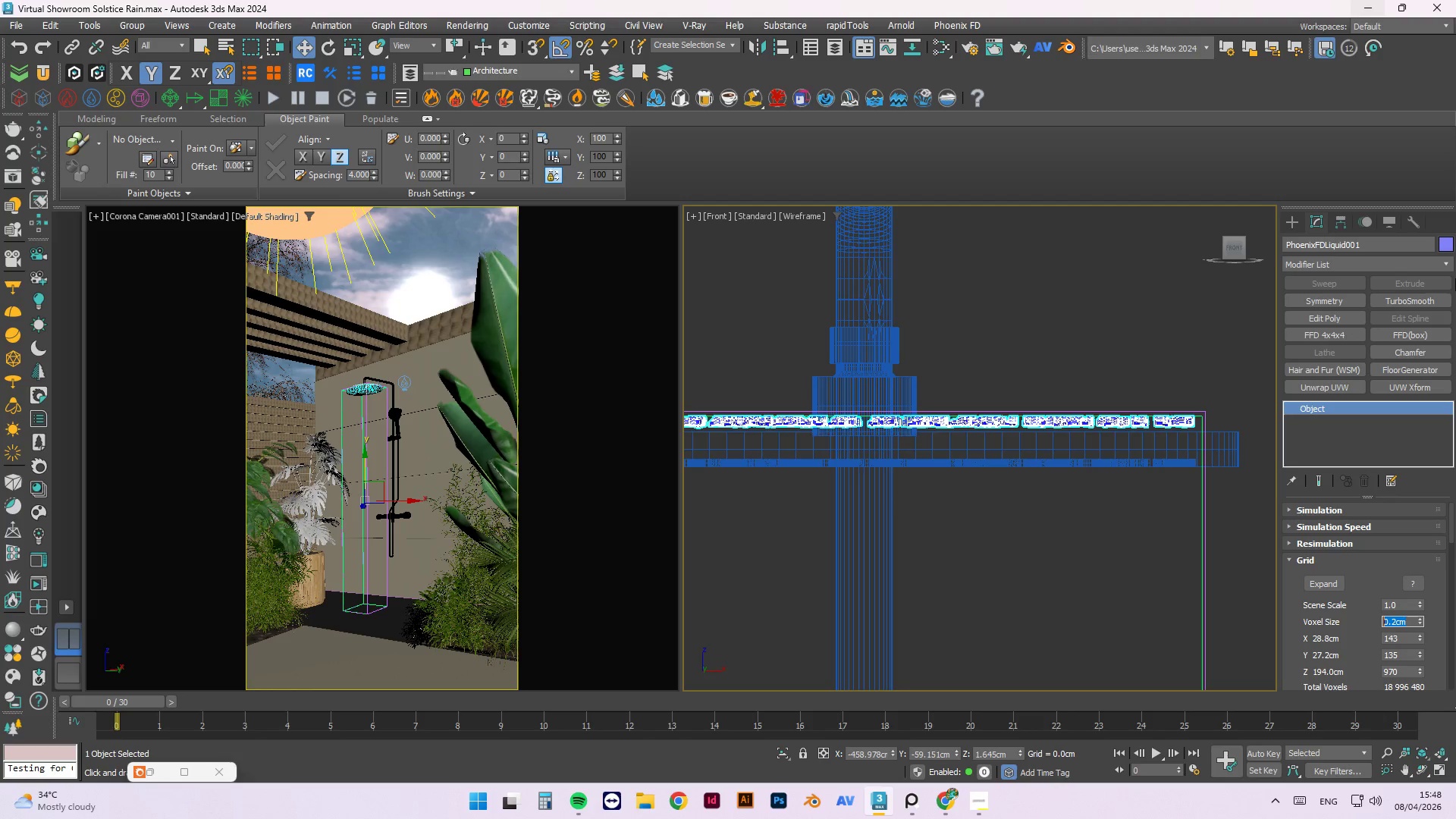 
key(Numpad0)
 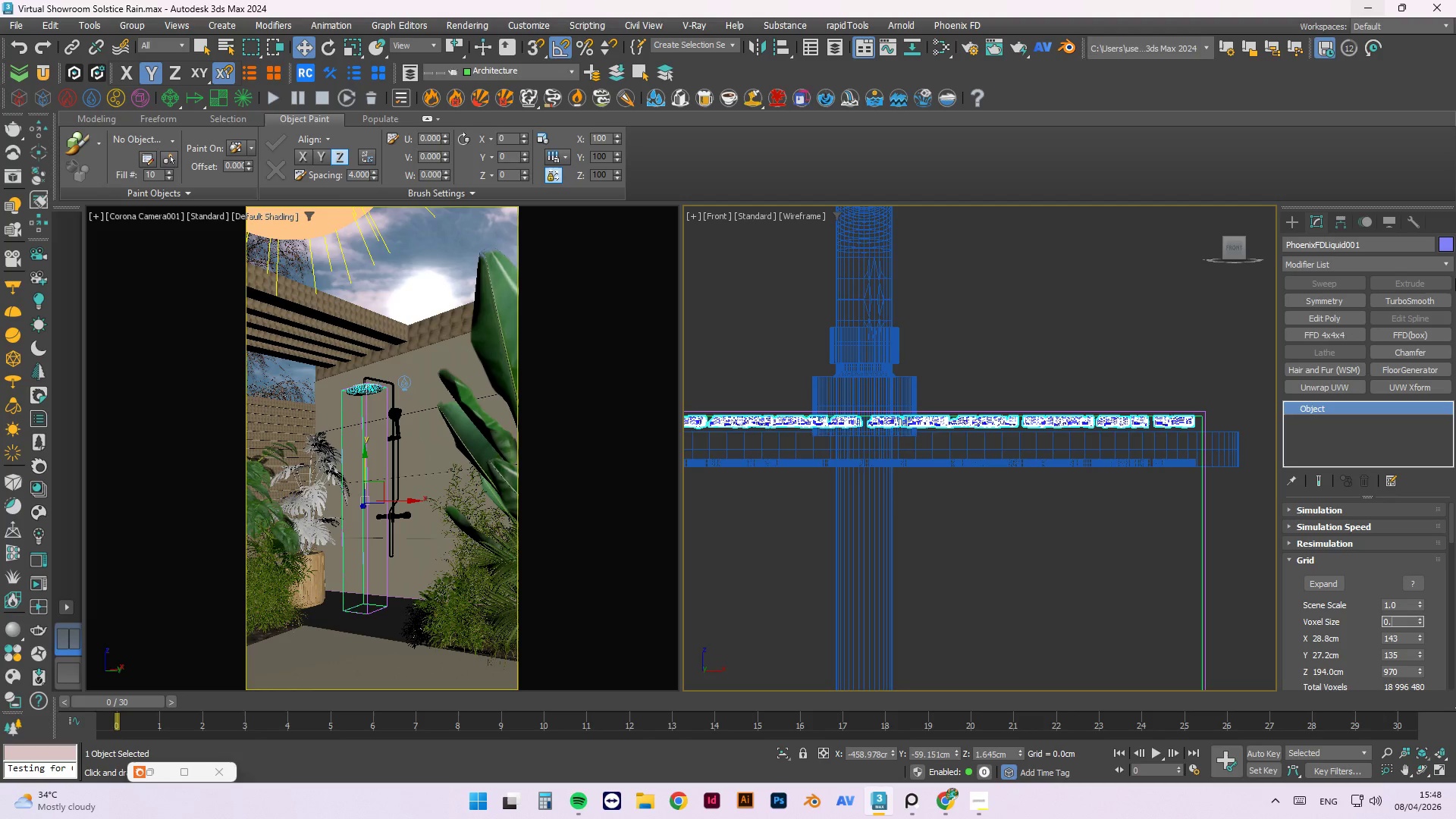 
key(NumpadDecimal)
 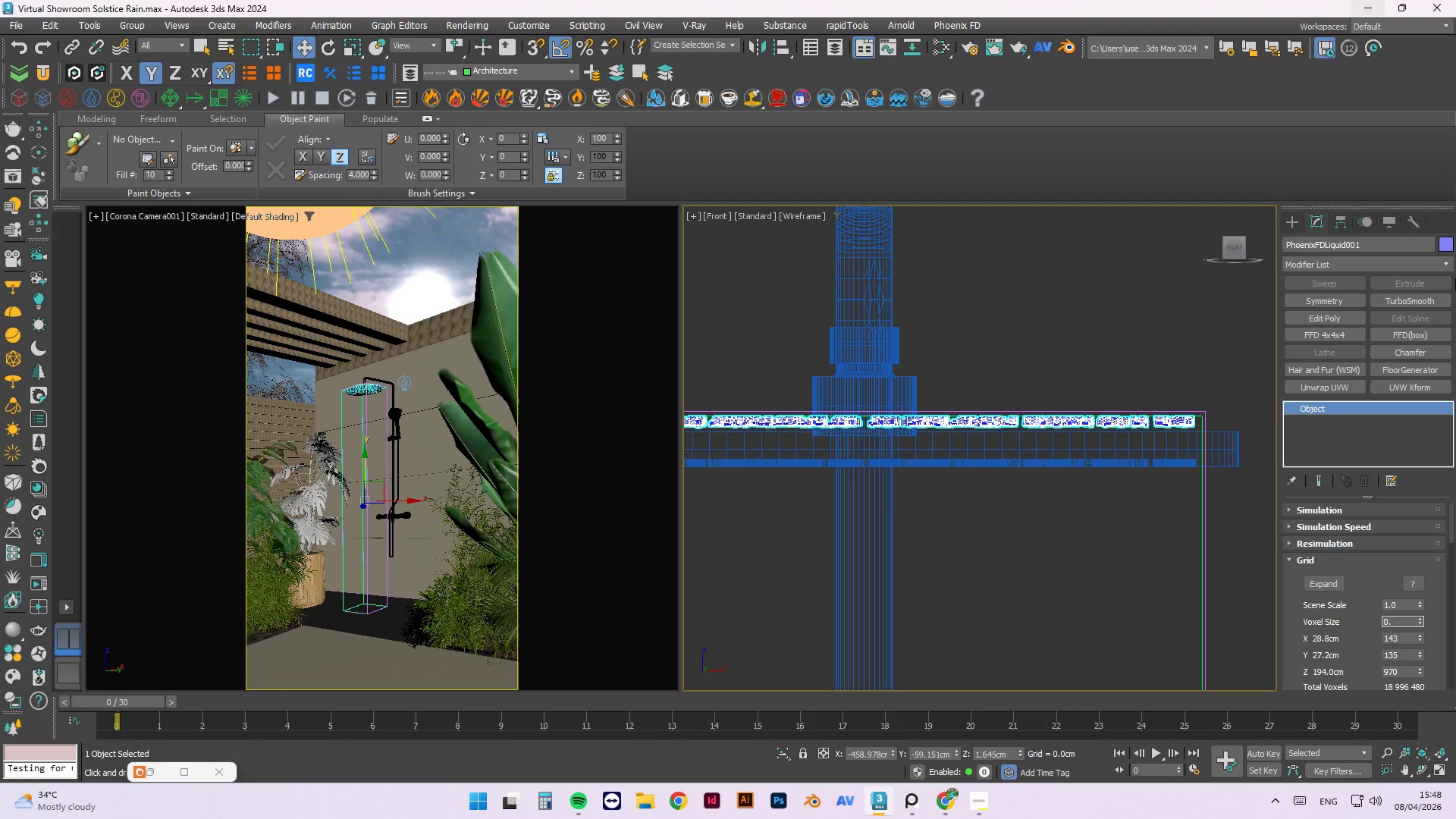 
key(Numpad3)
 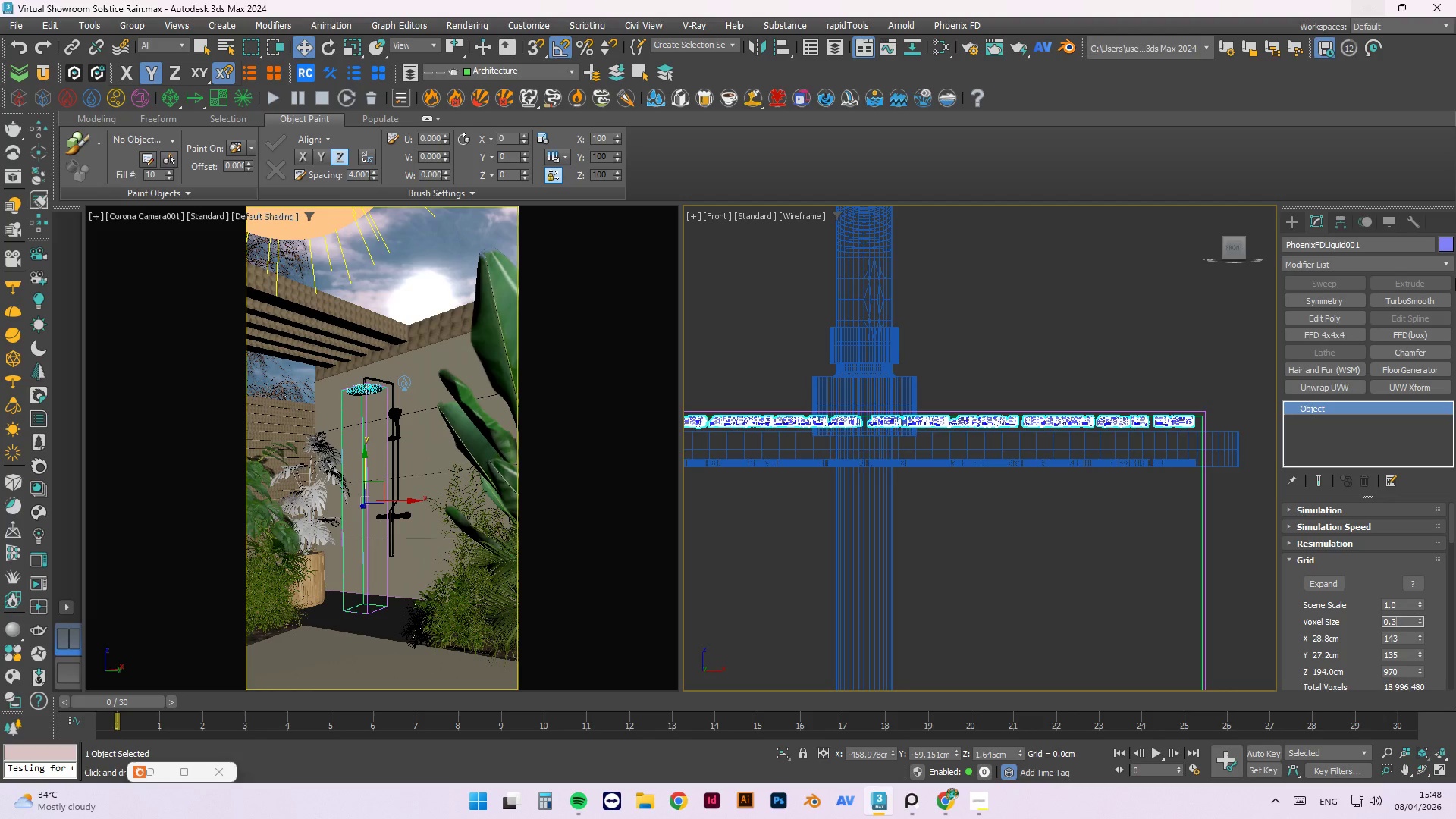 
key(NumpadEnter)
 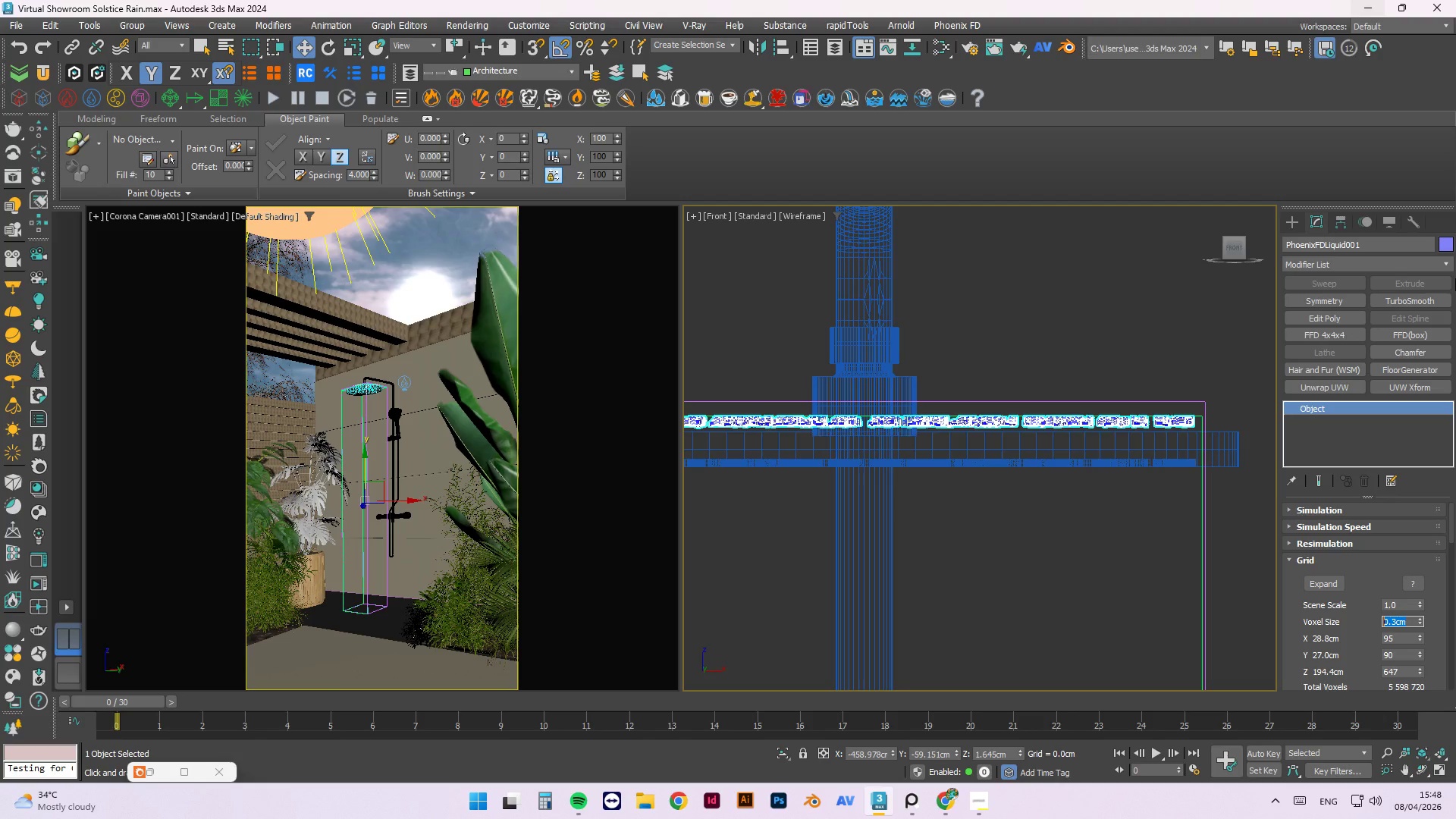 
key(Numpad0)
 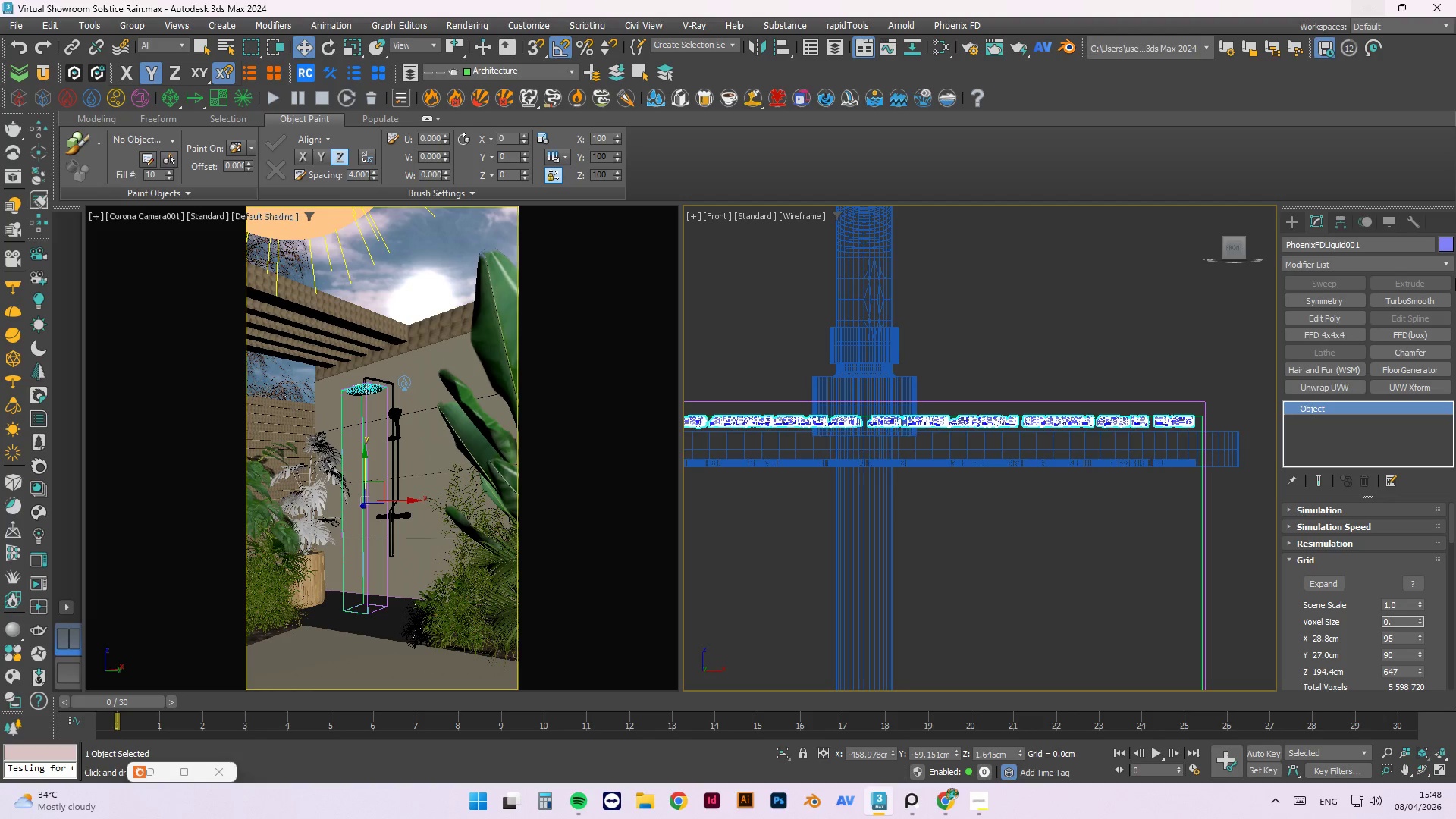 
key(NumpadDecimal)
 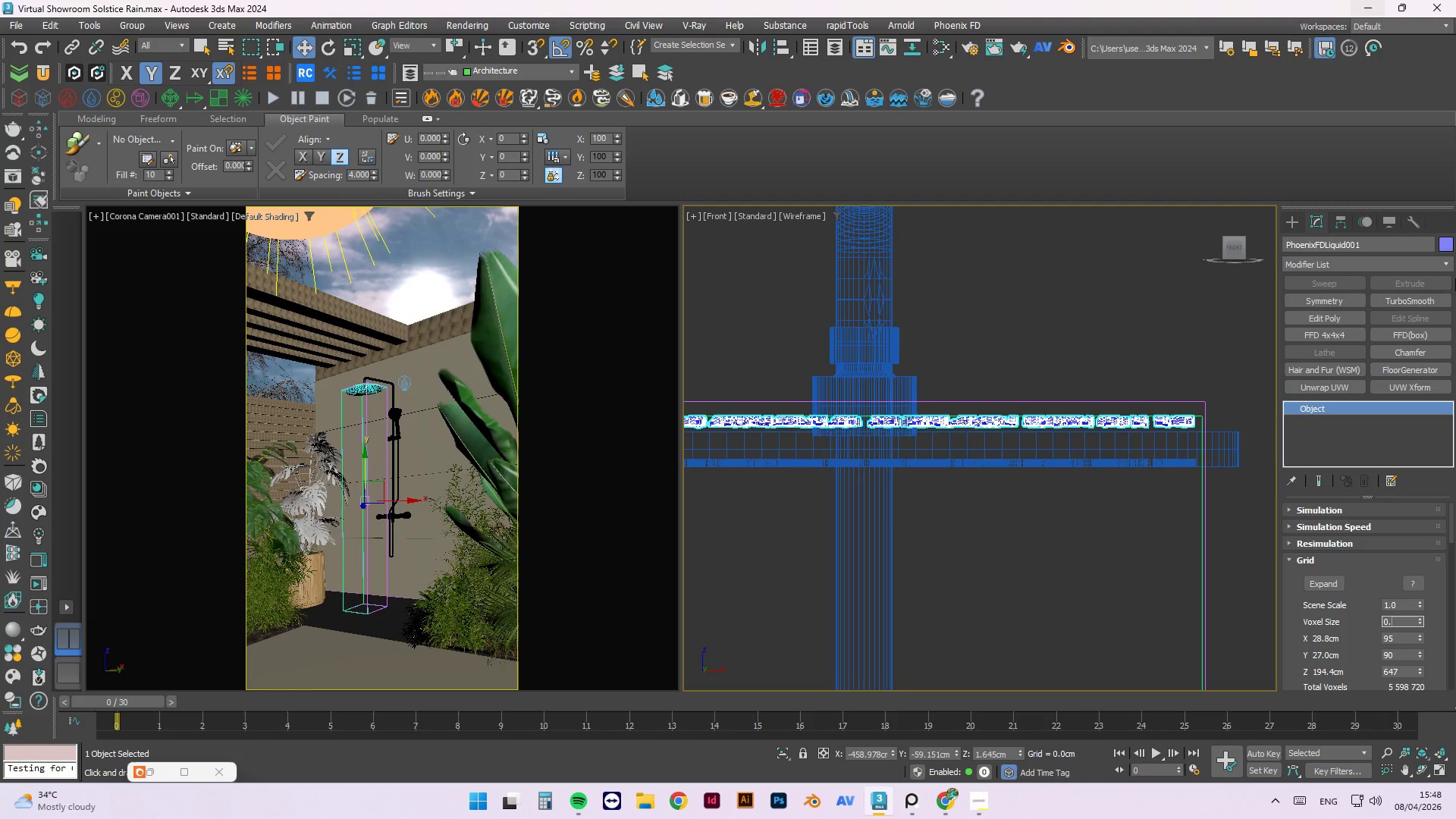 
key(Numpad3)
 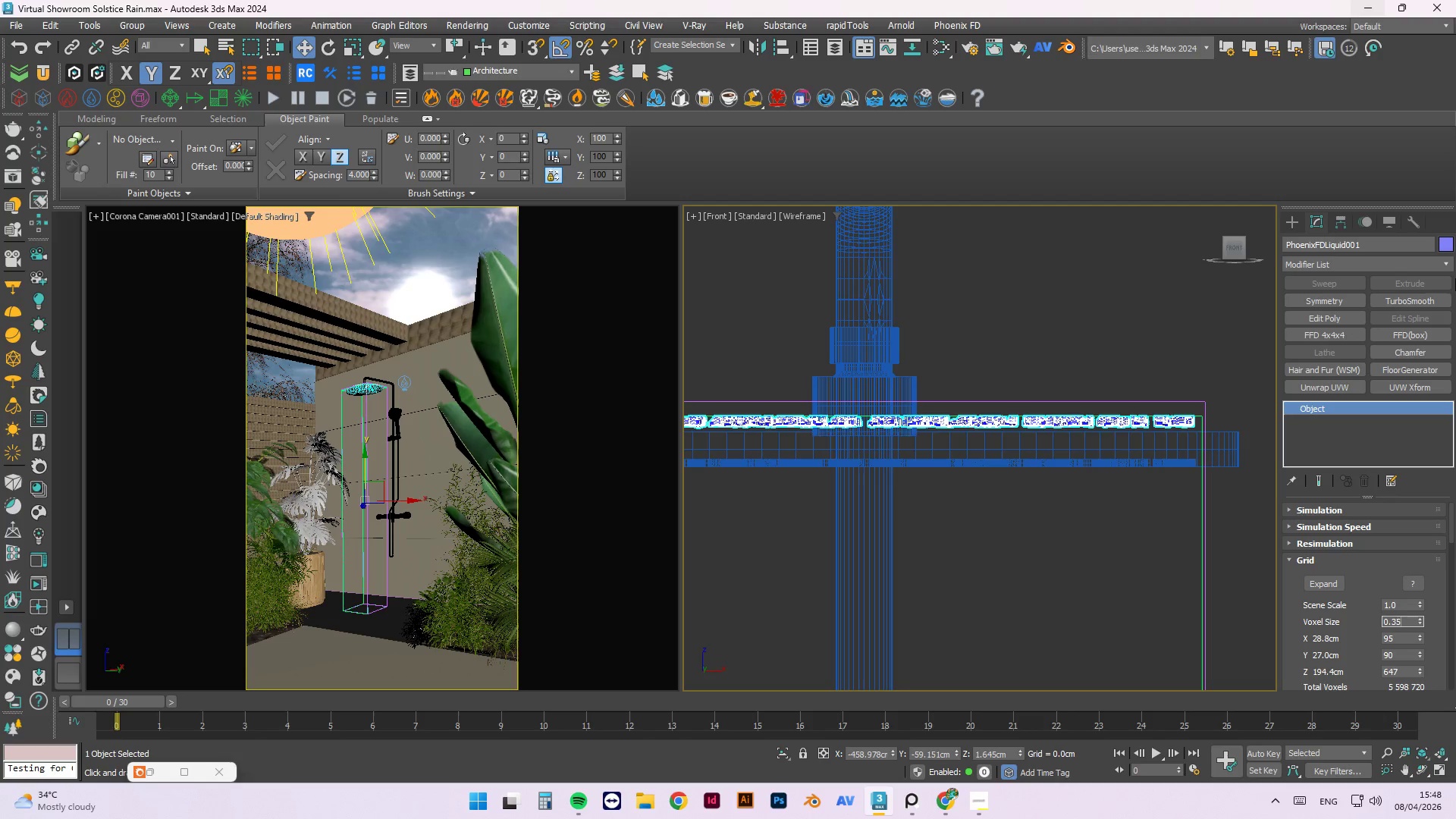 
key(Numpad5)
 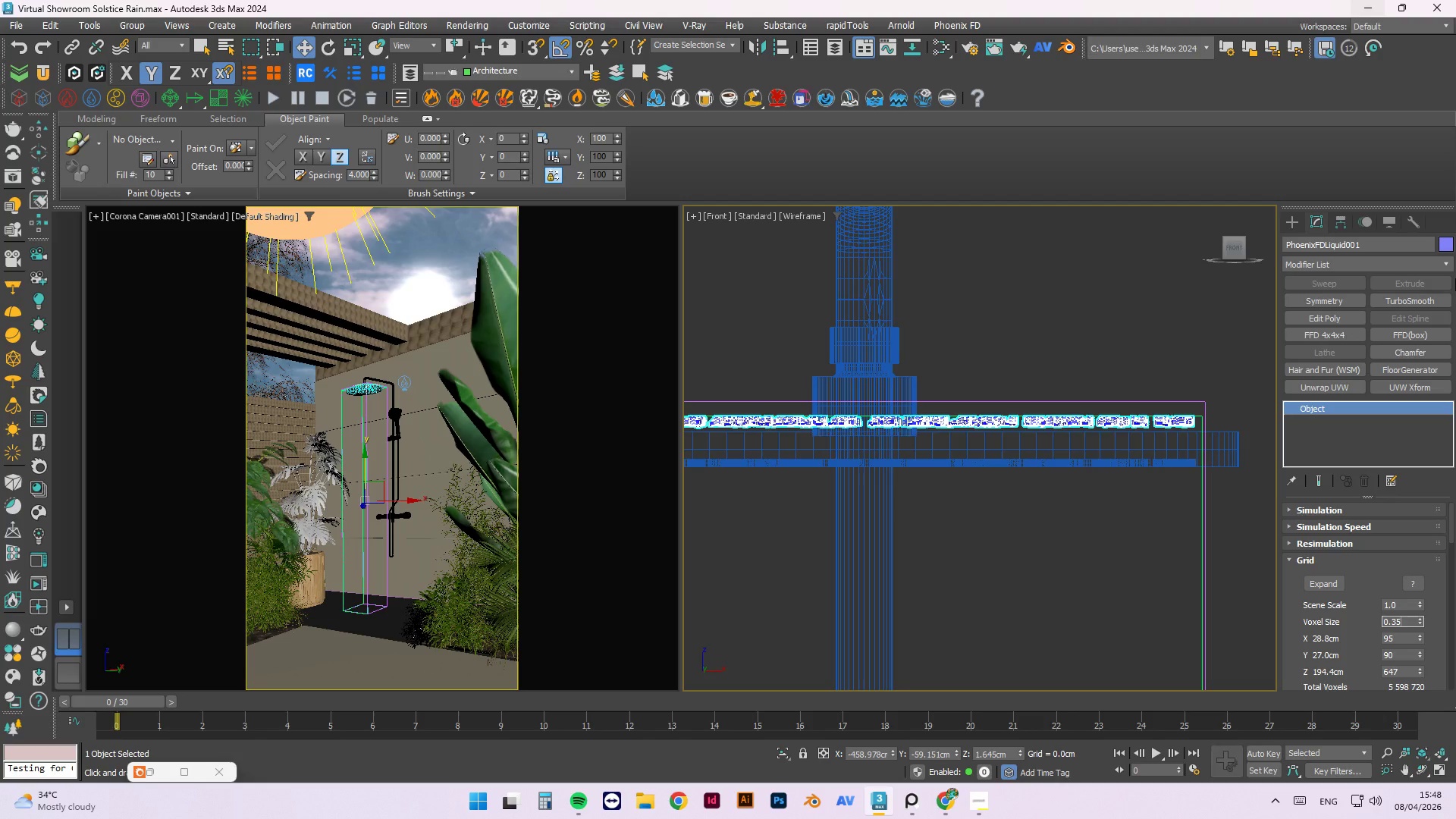 
key(NumpadEnter)
 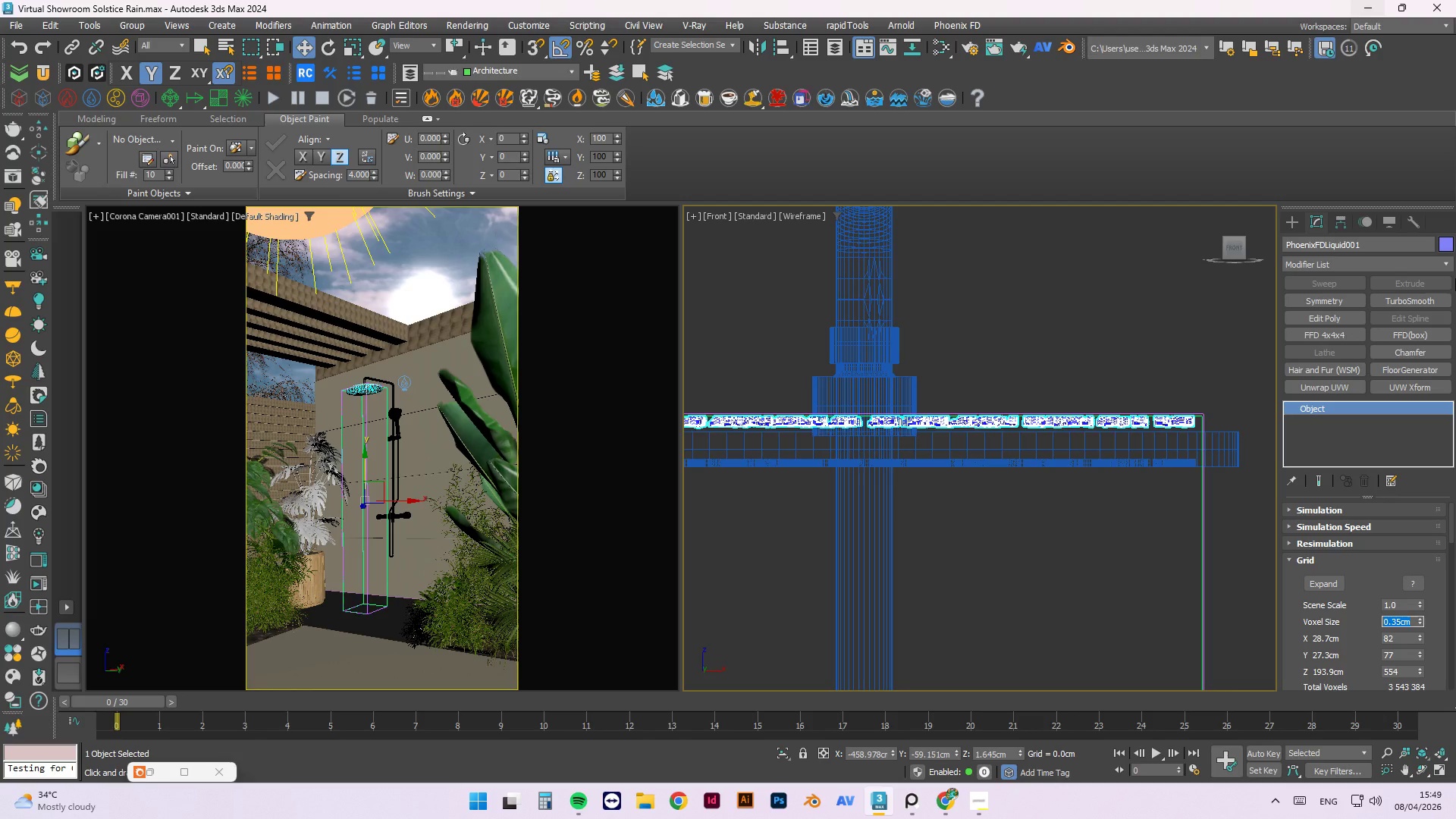 
wait(81.5)
 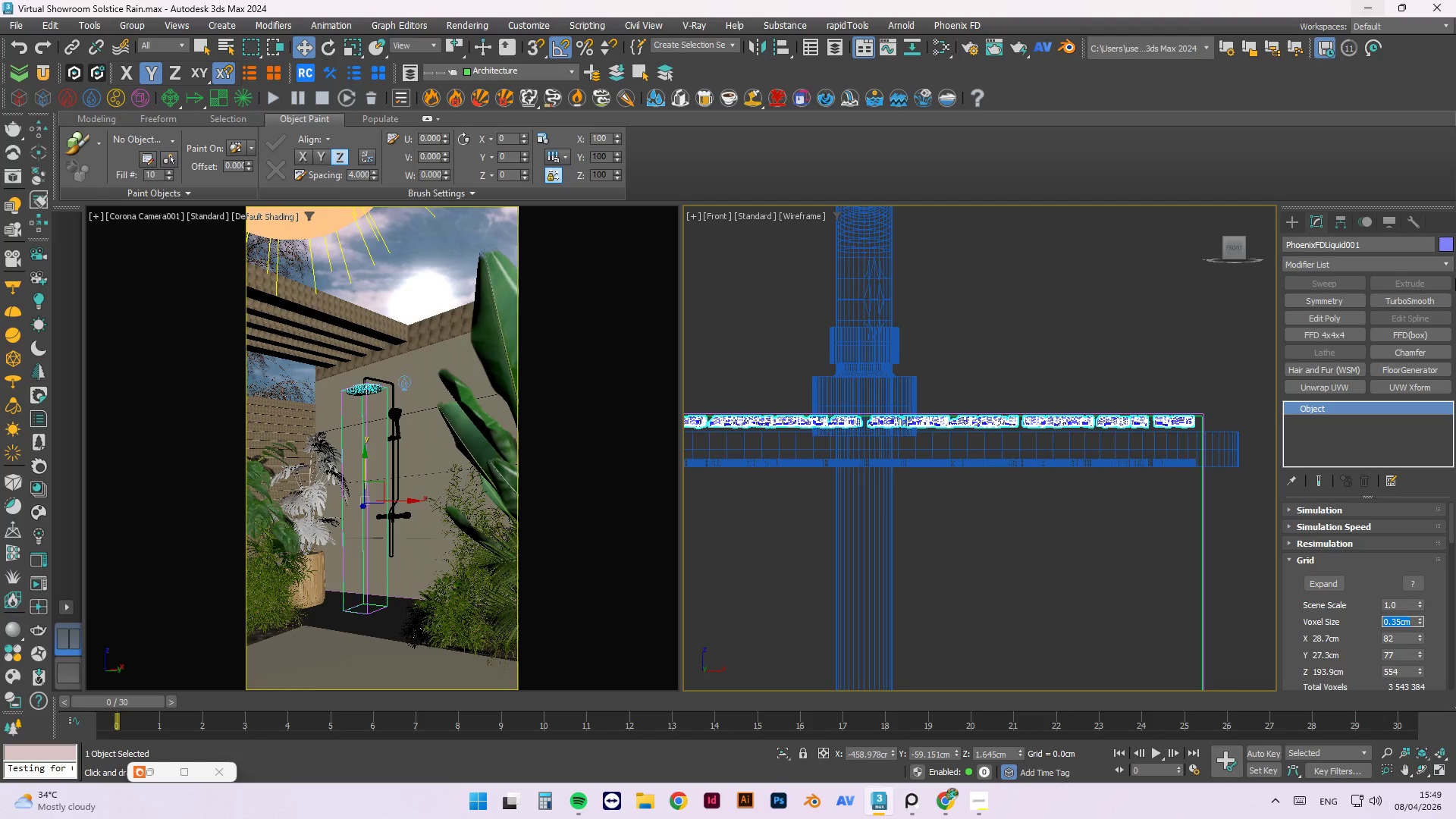 
left_click([974, 786])